 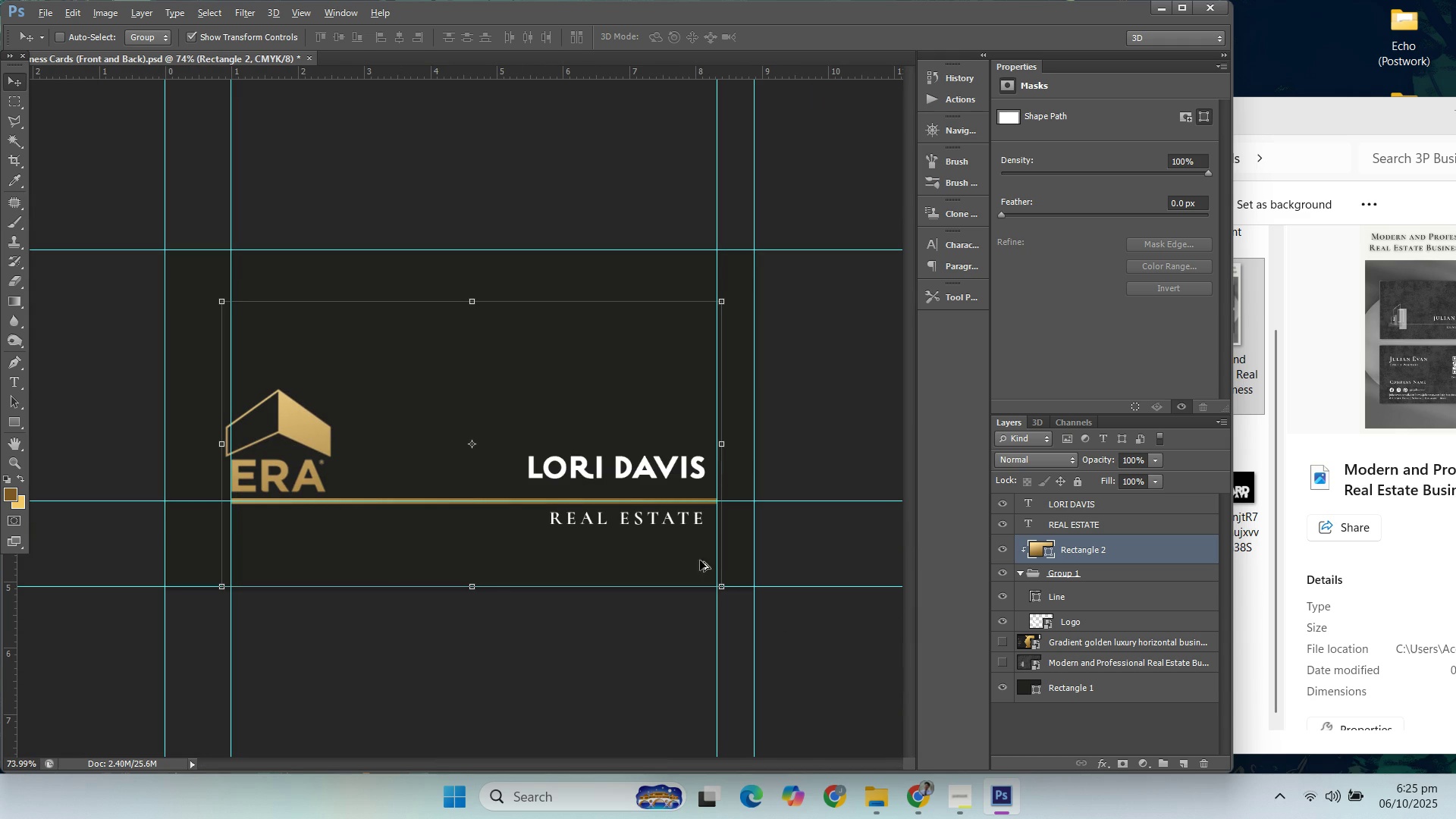 
left_click([1075, 551])
 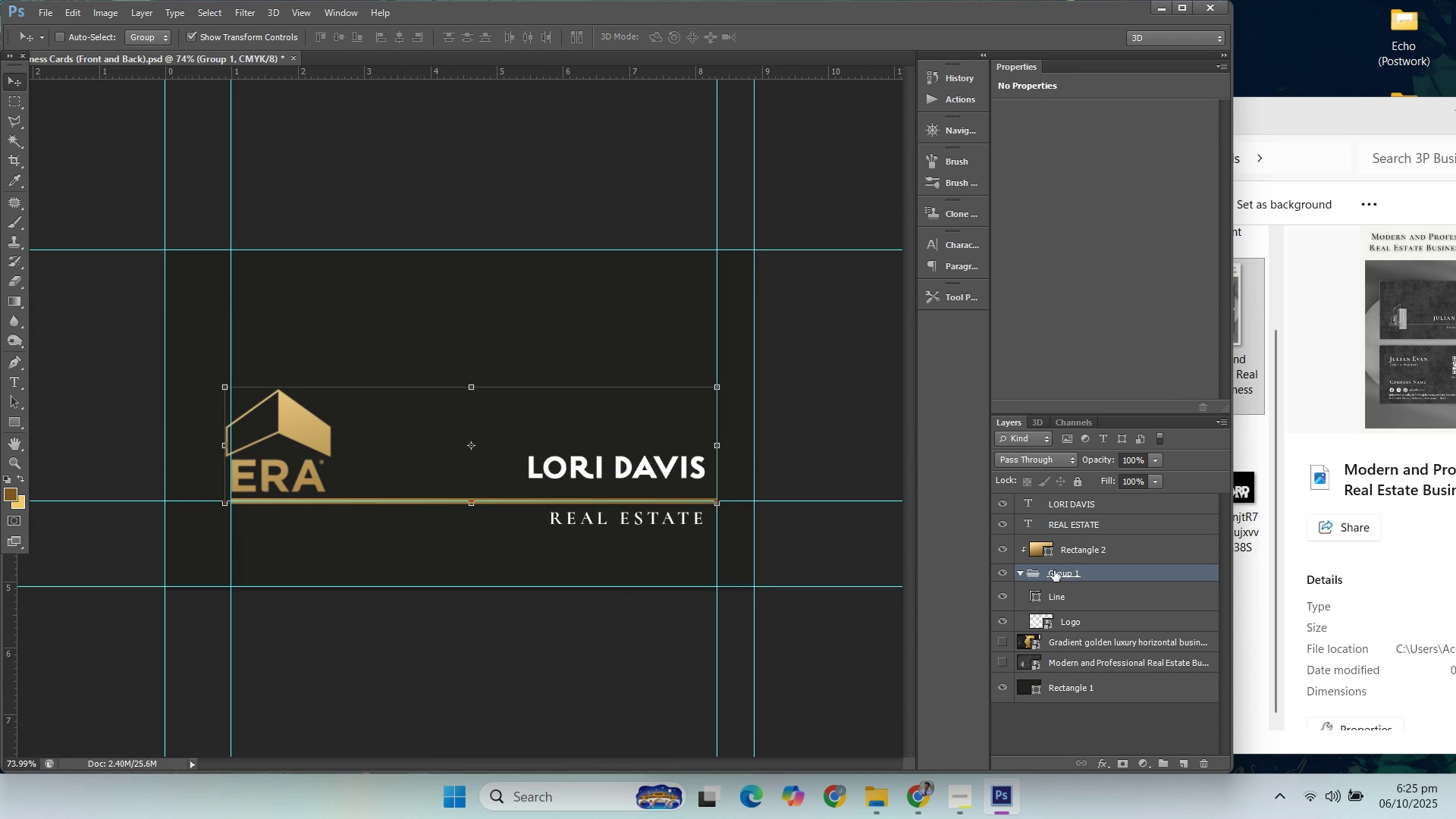 
double_click([1070, 569])
 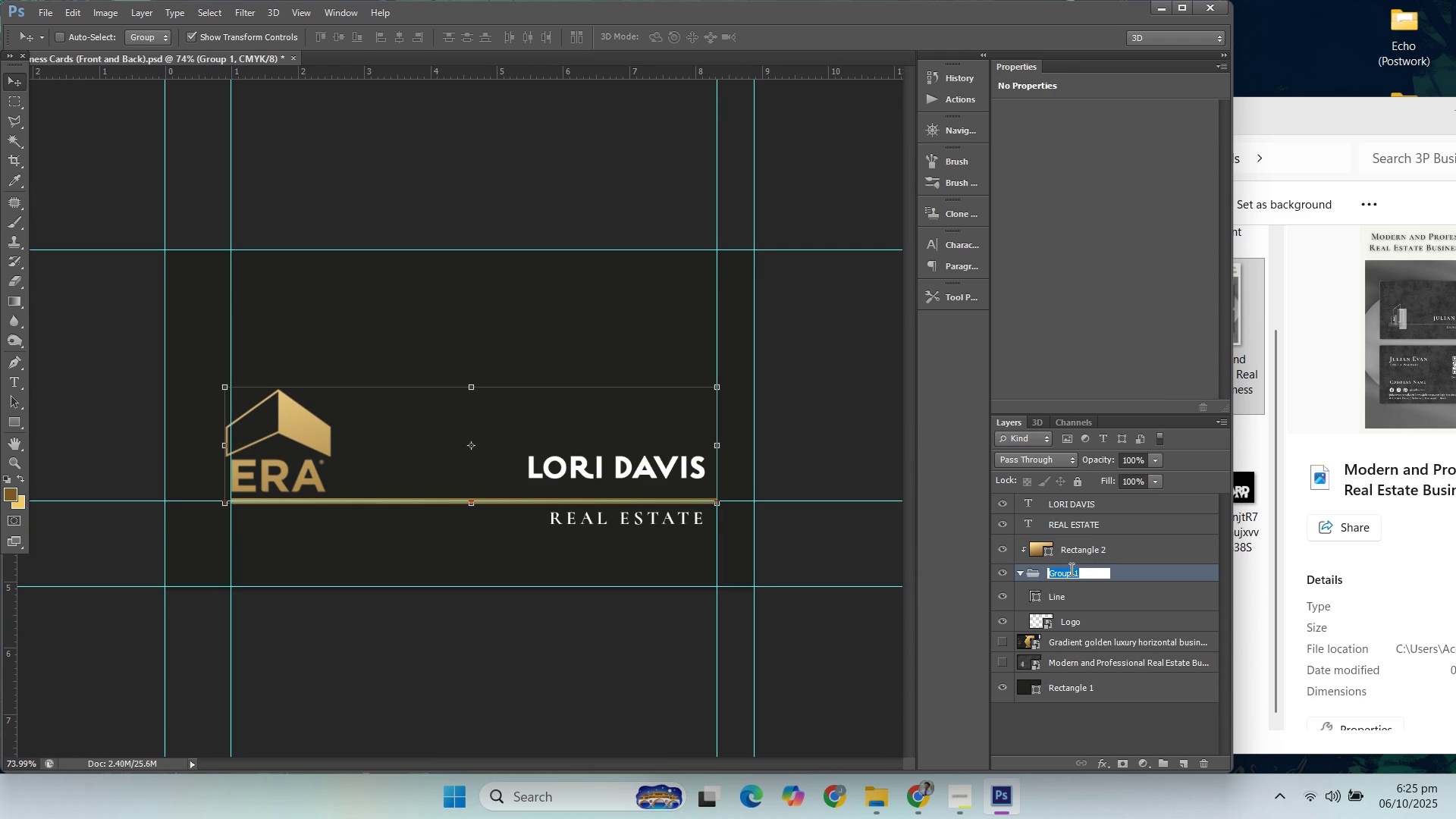 
type(Logo)
 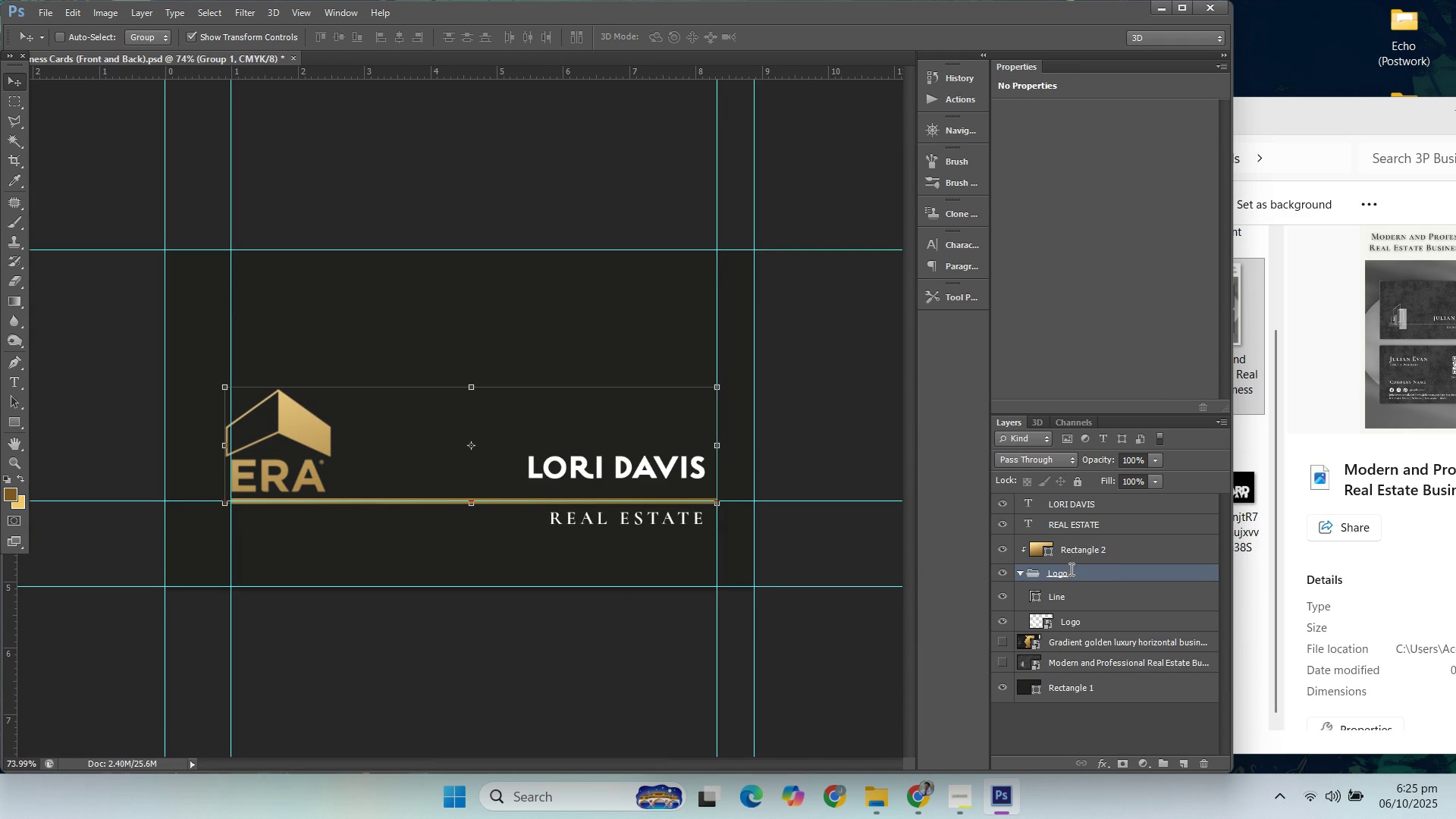 
key(Enter)
 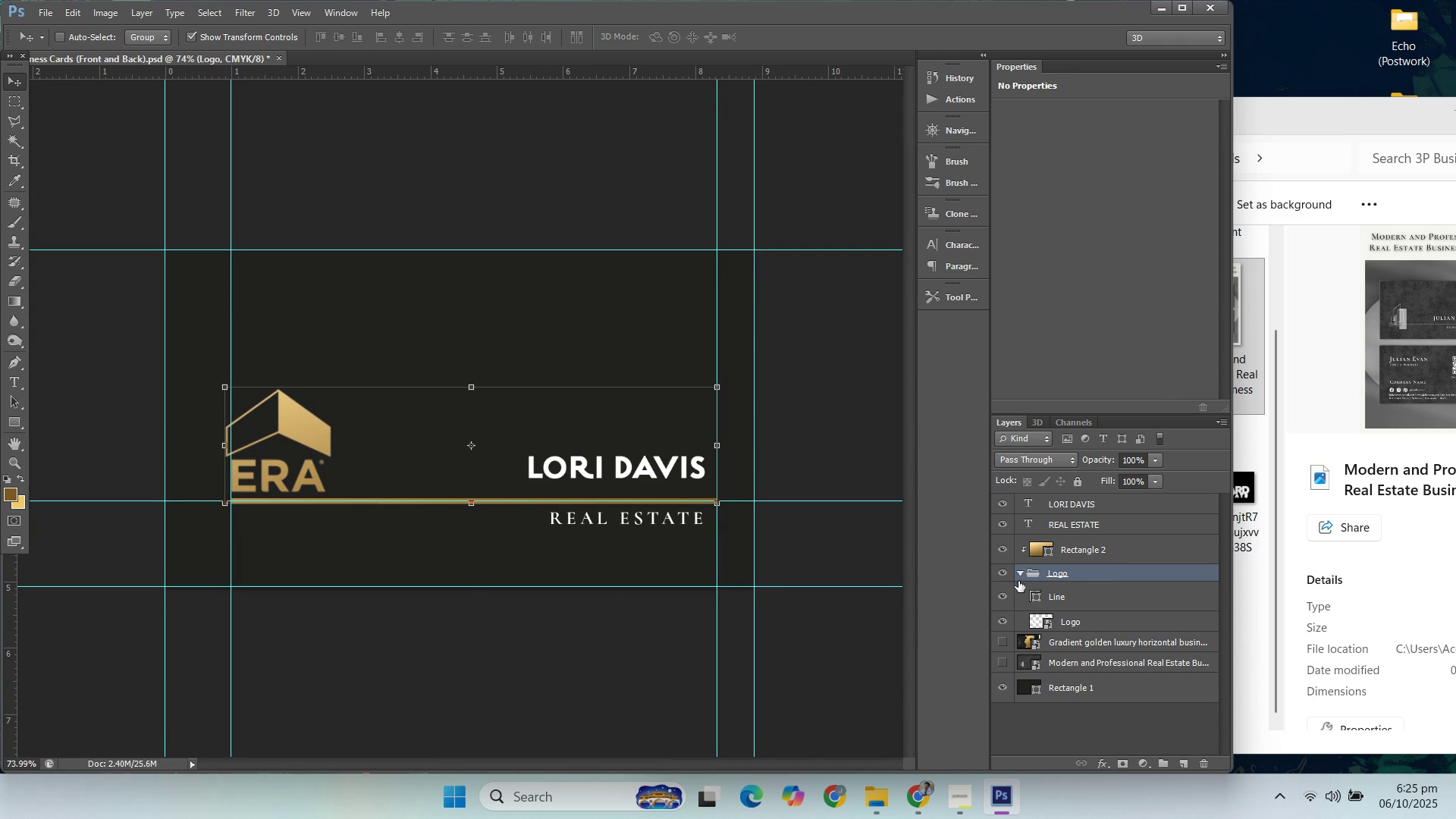 
left_click([1025, 573])